 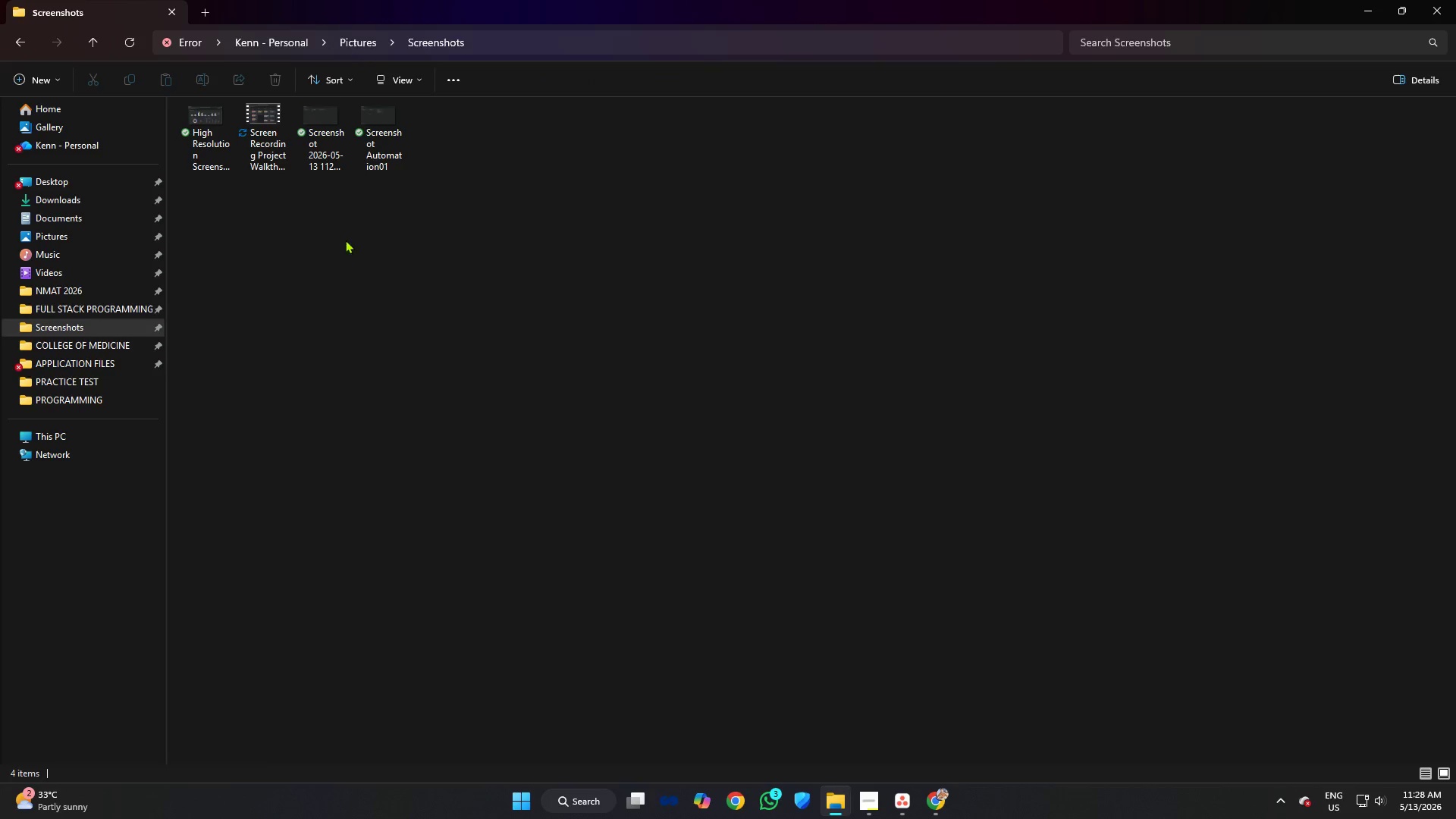 
left_click([325, 152])
 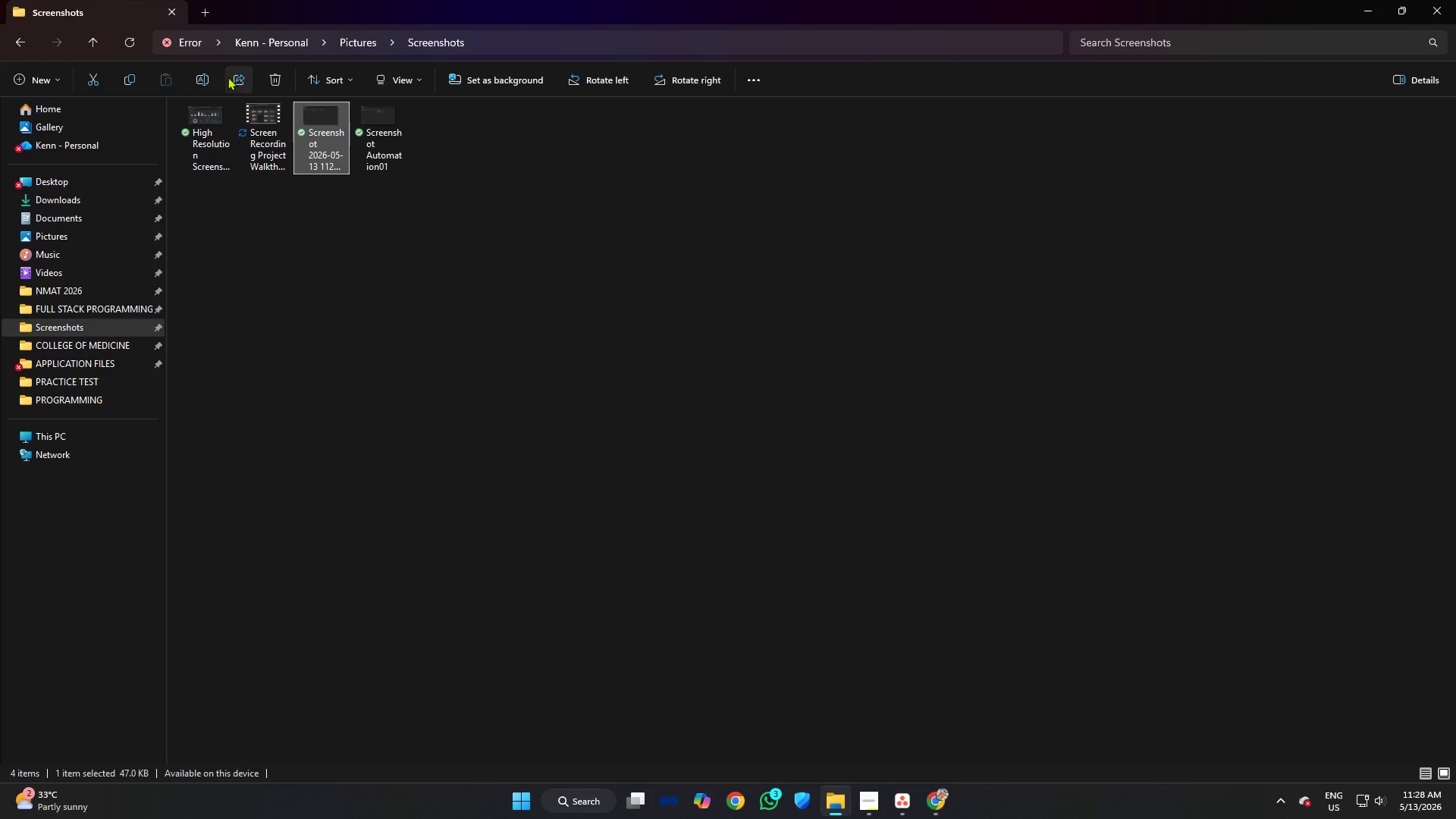 
left_click([205, 74])
 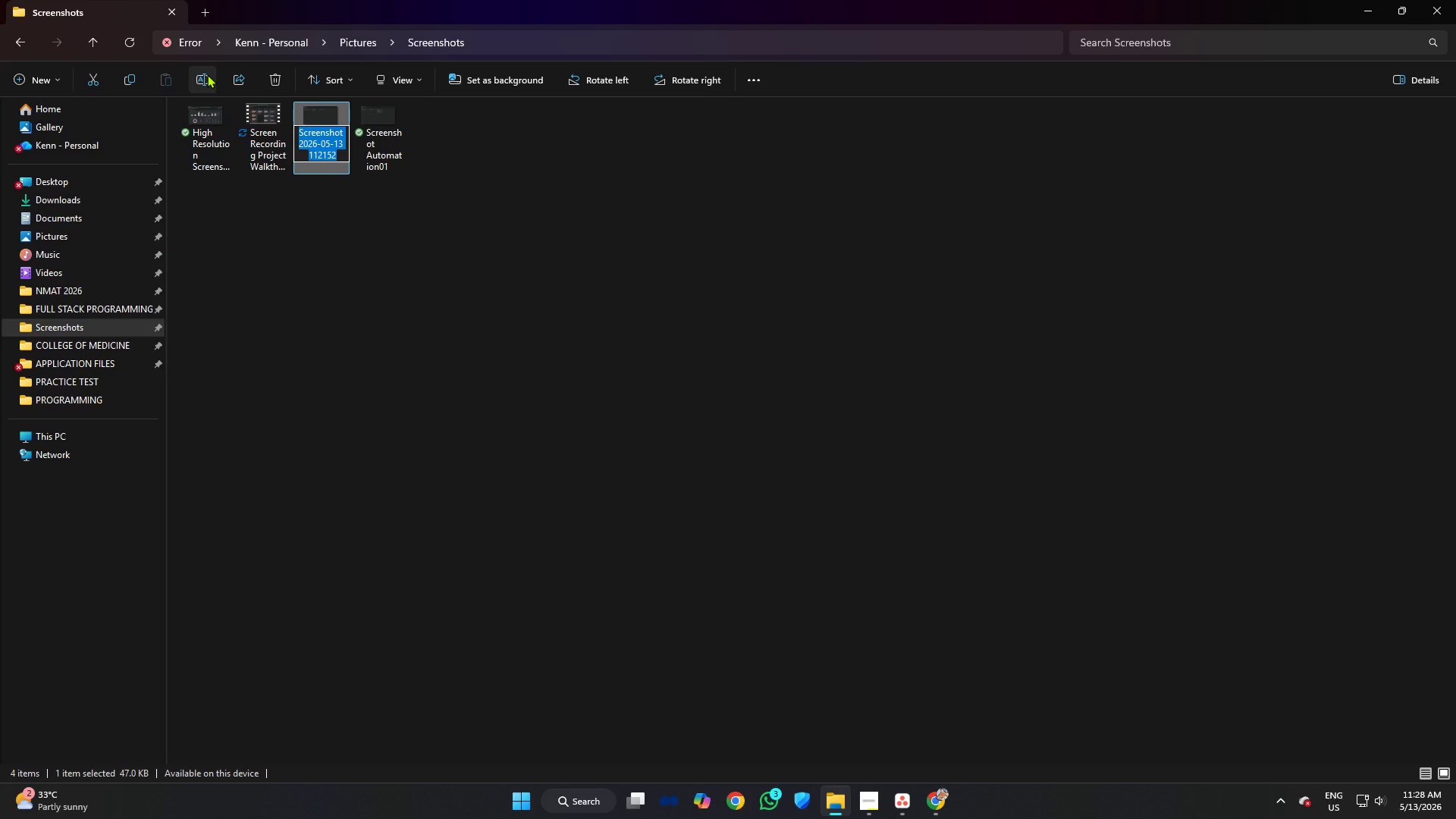 
type(Screenshot Automation )
key(Backspace)
type(0)
key(Backspace)
 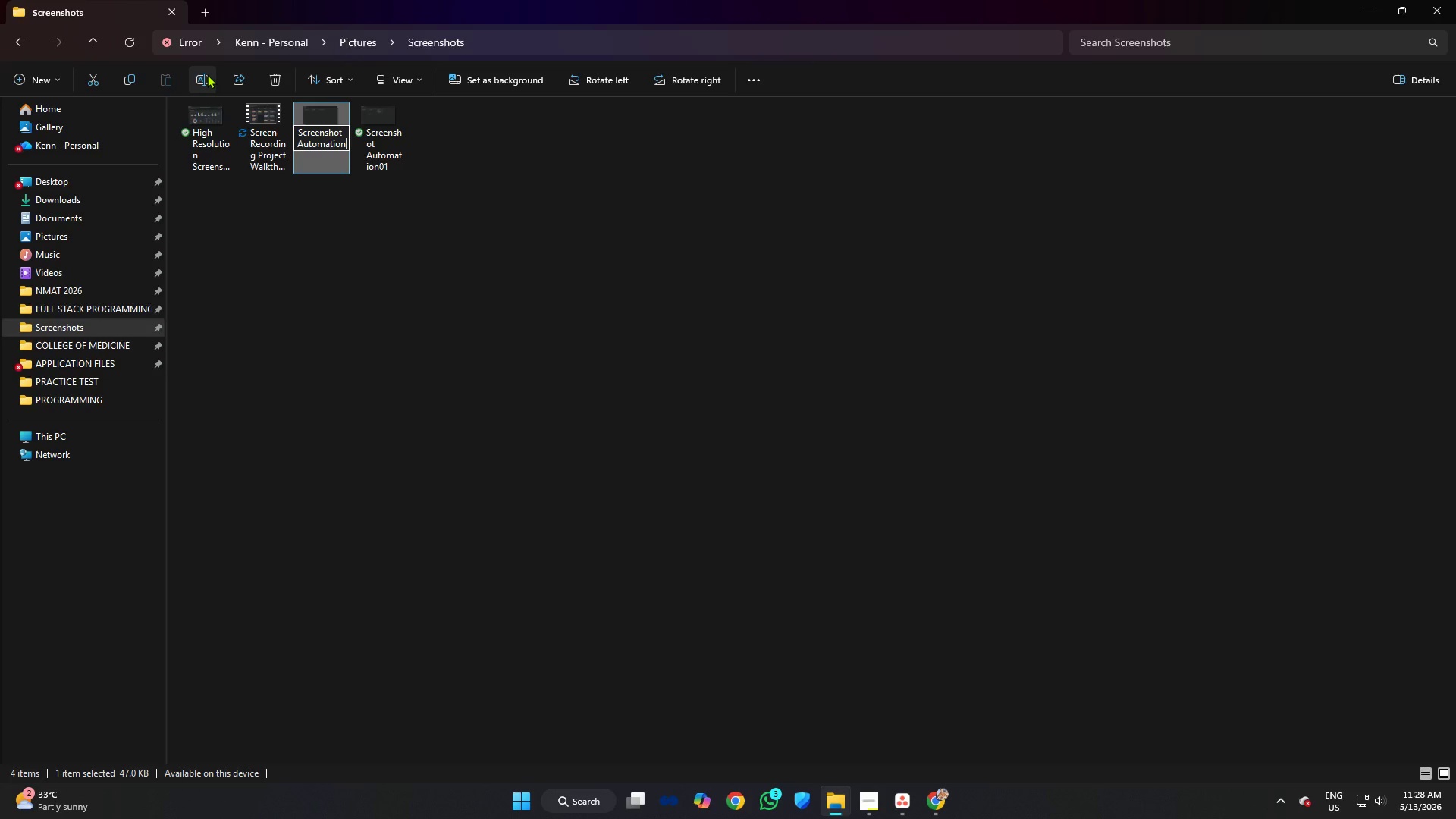 
key(0)
 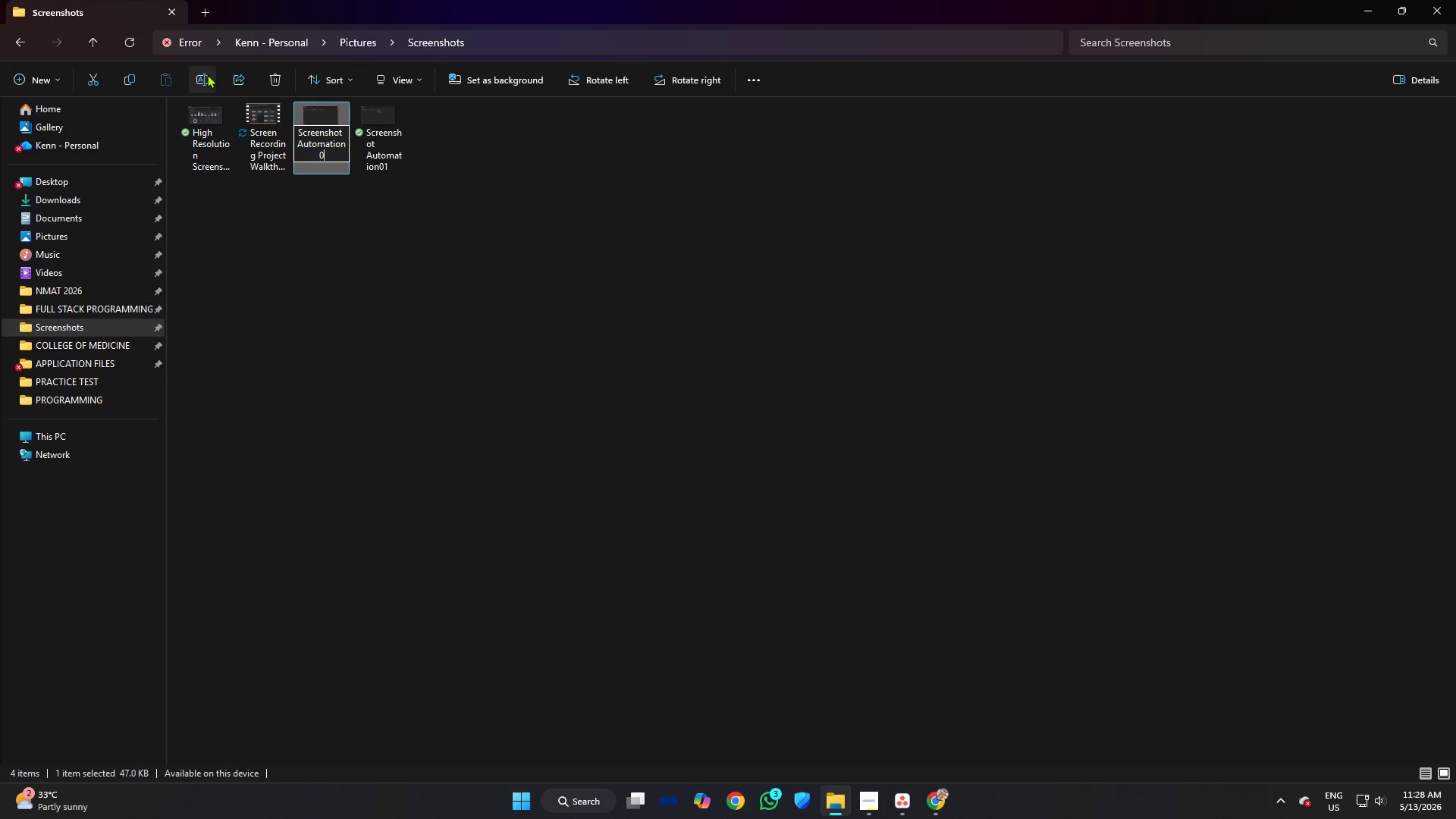 
key(Backspace)
 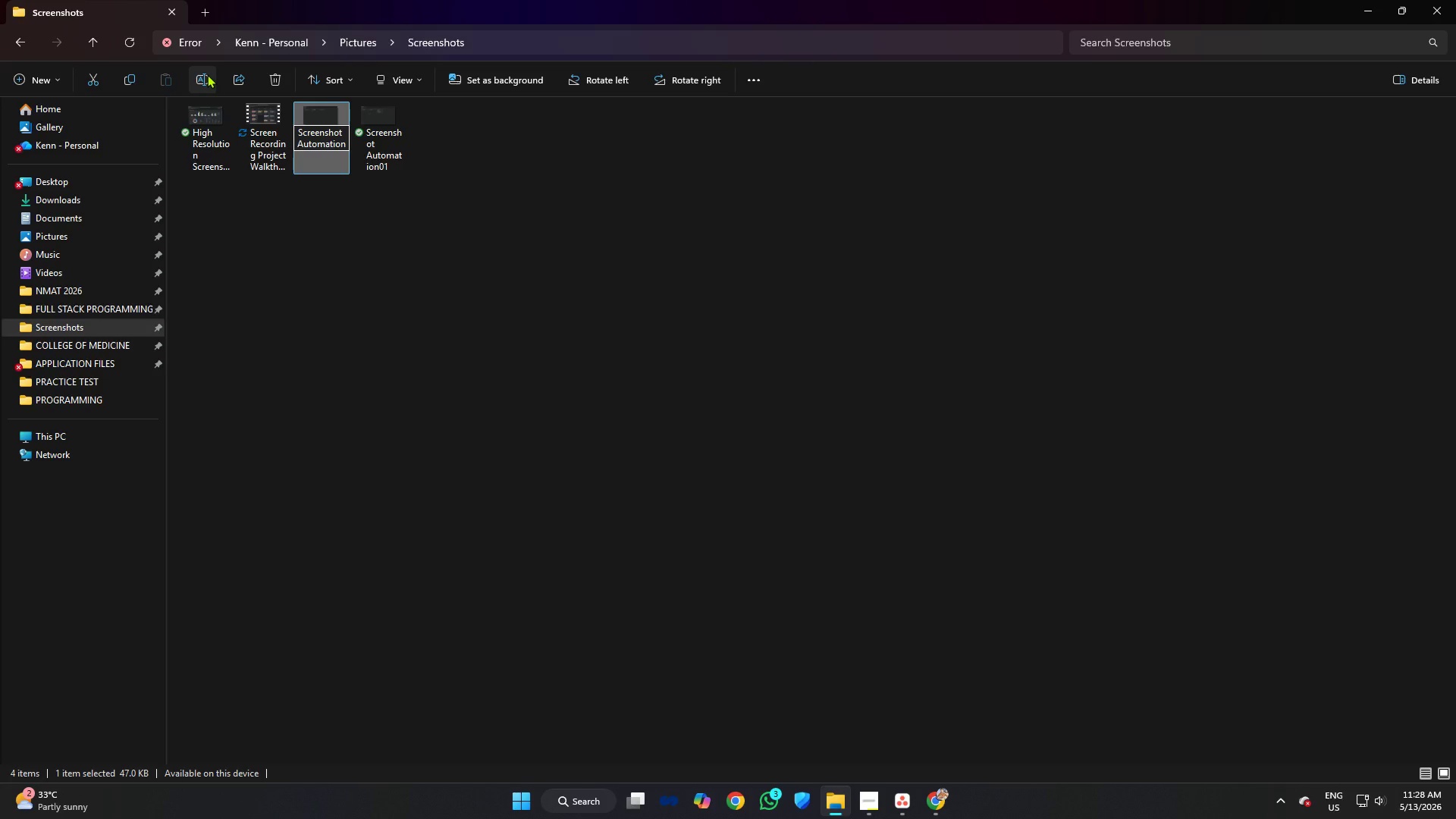 
key(Control+A)
 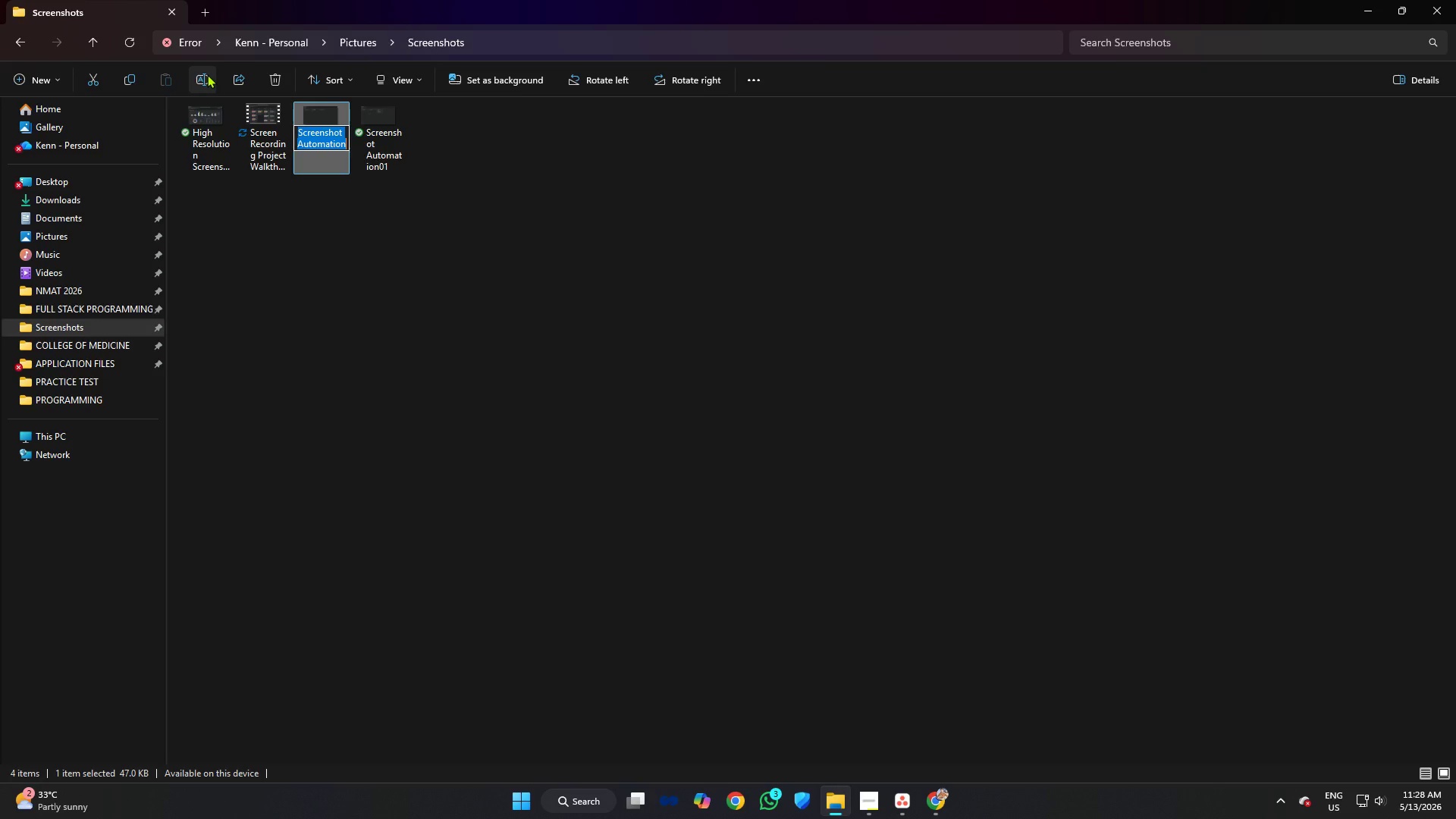 
key(Control+C)
 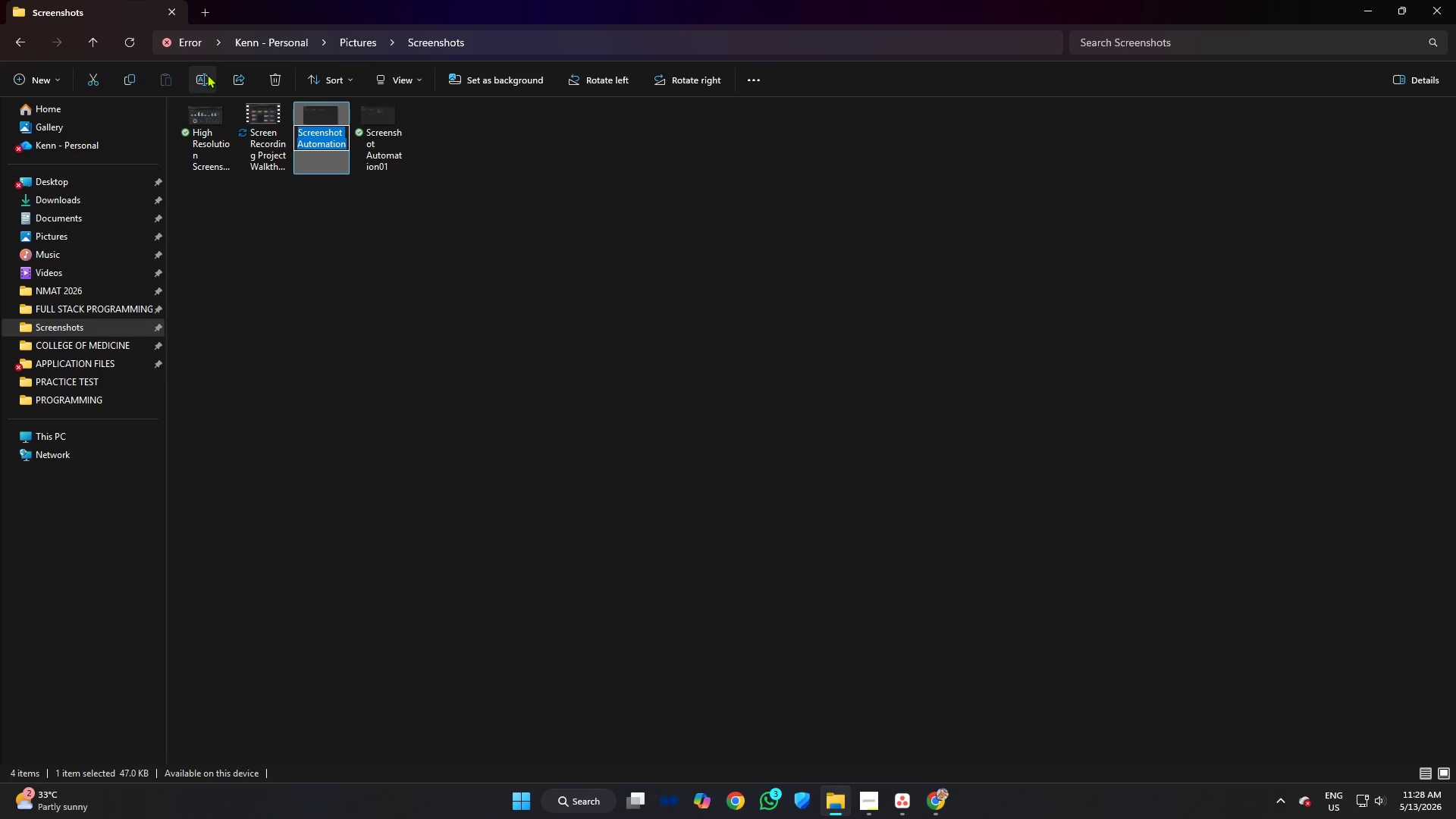 
key(Enter)
 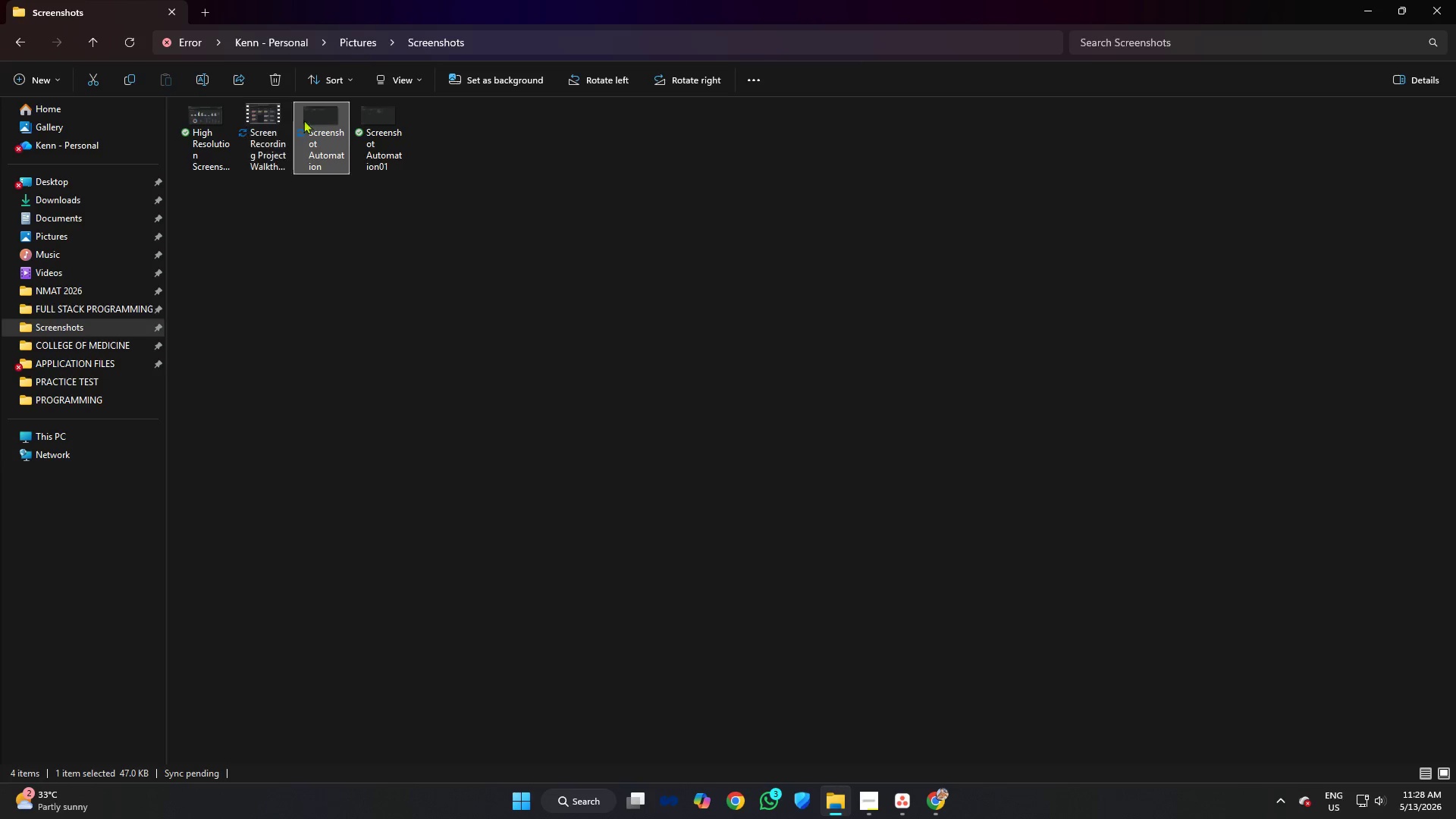 
double_click([322, 117])
 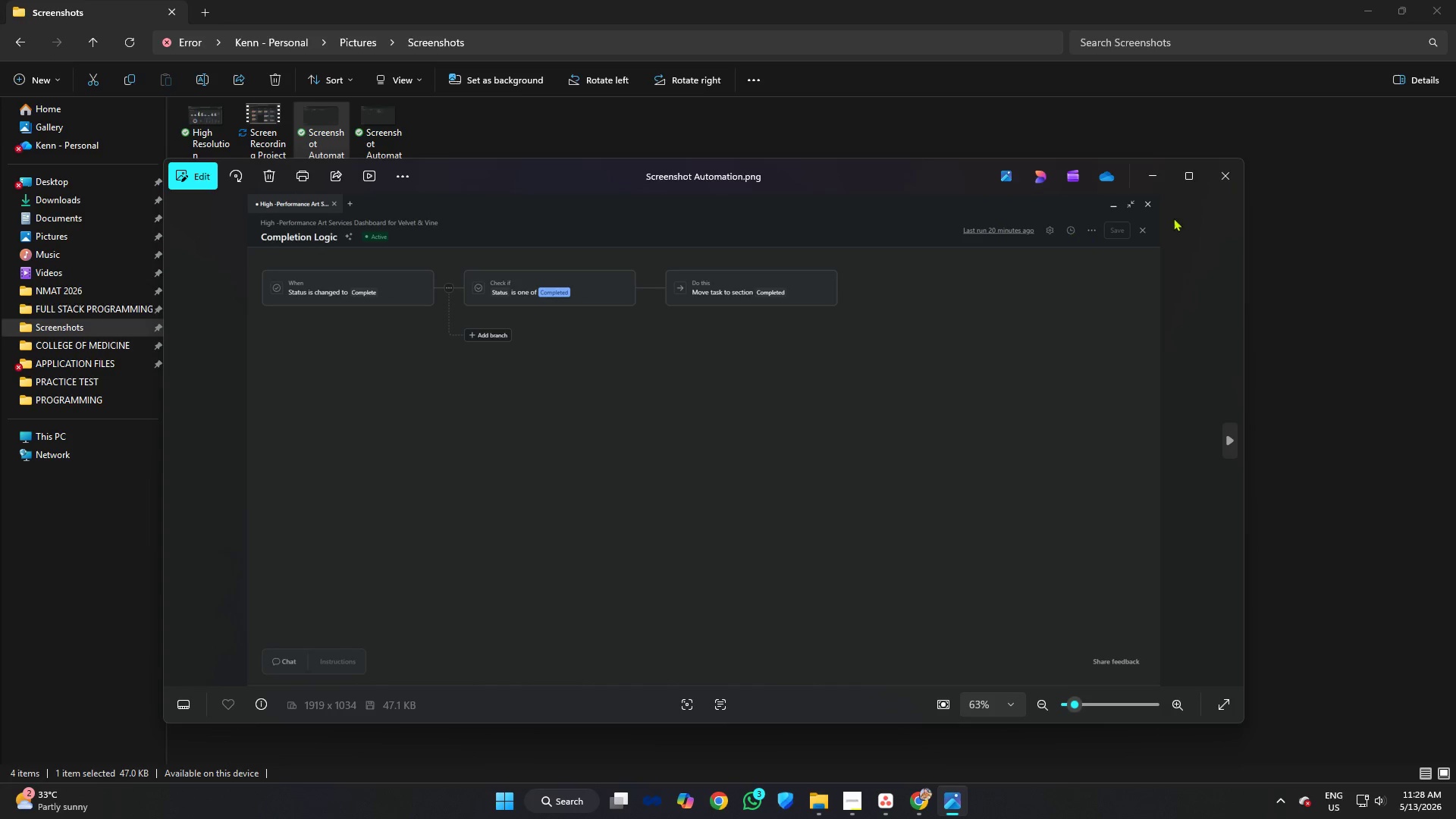 
left_click([1224, 175])
 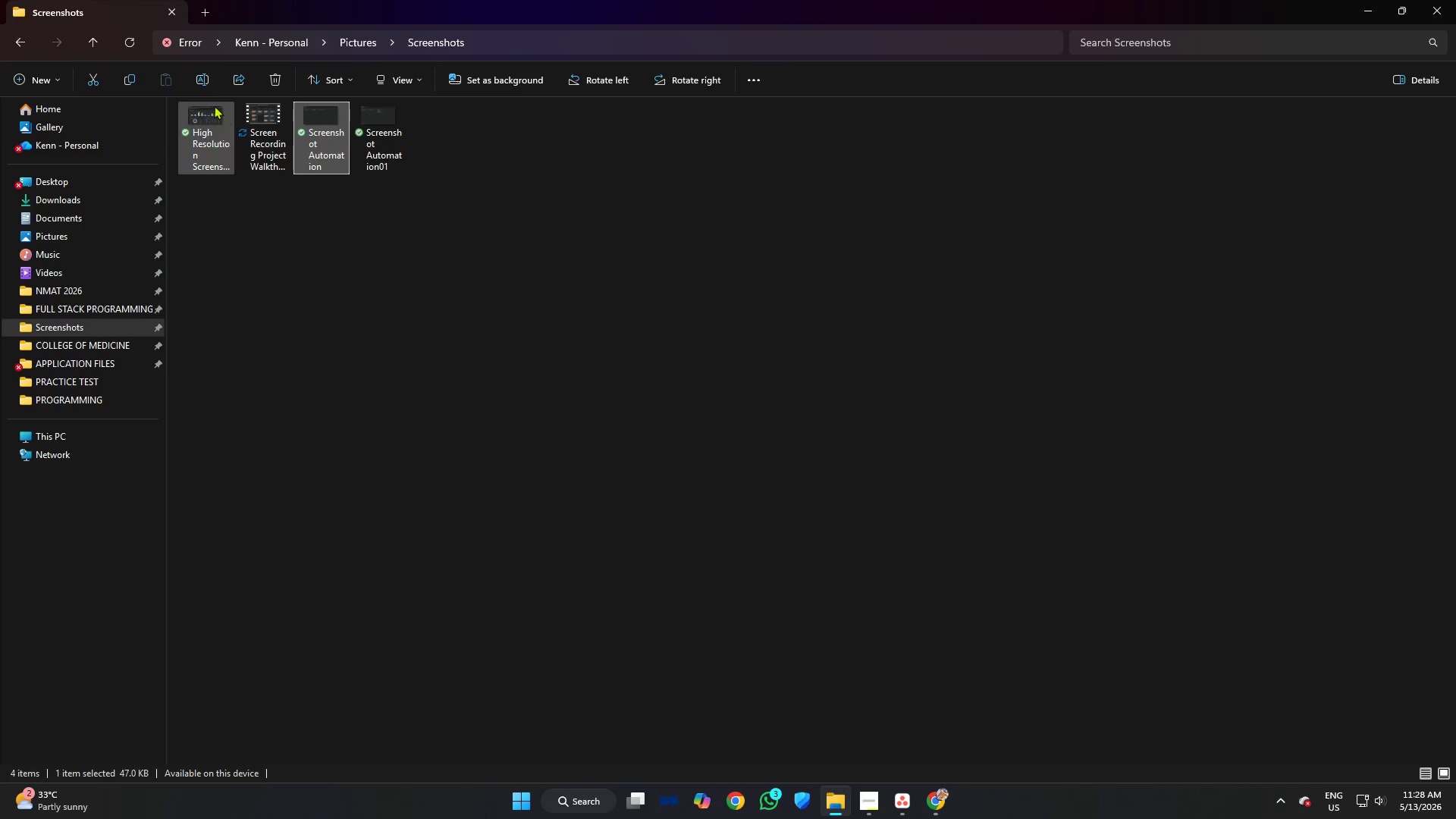 
left_click([198, 79])
 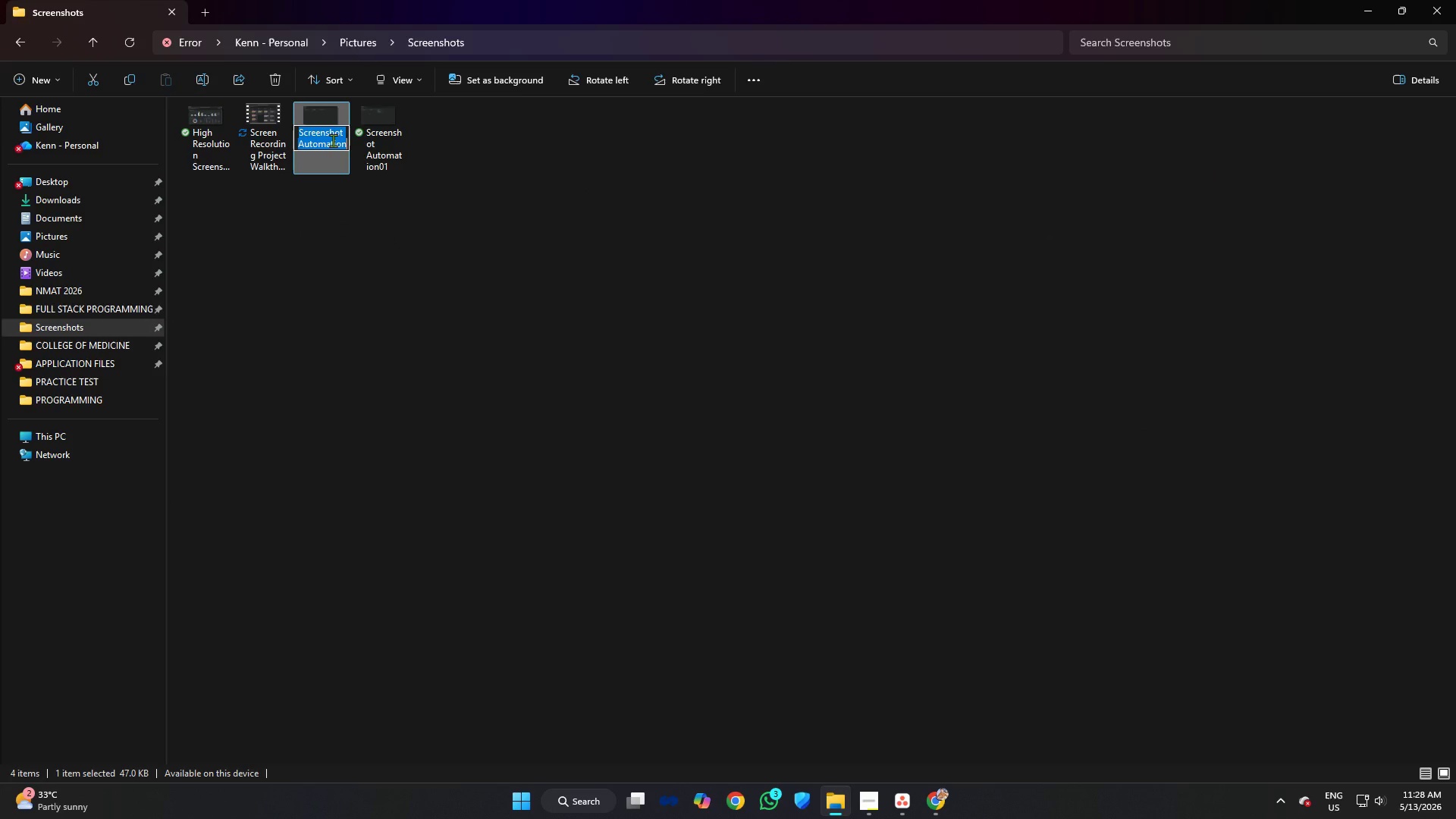 
type(VFAV)
 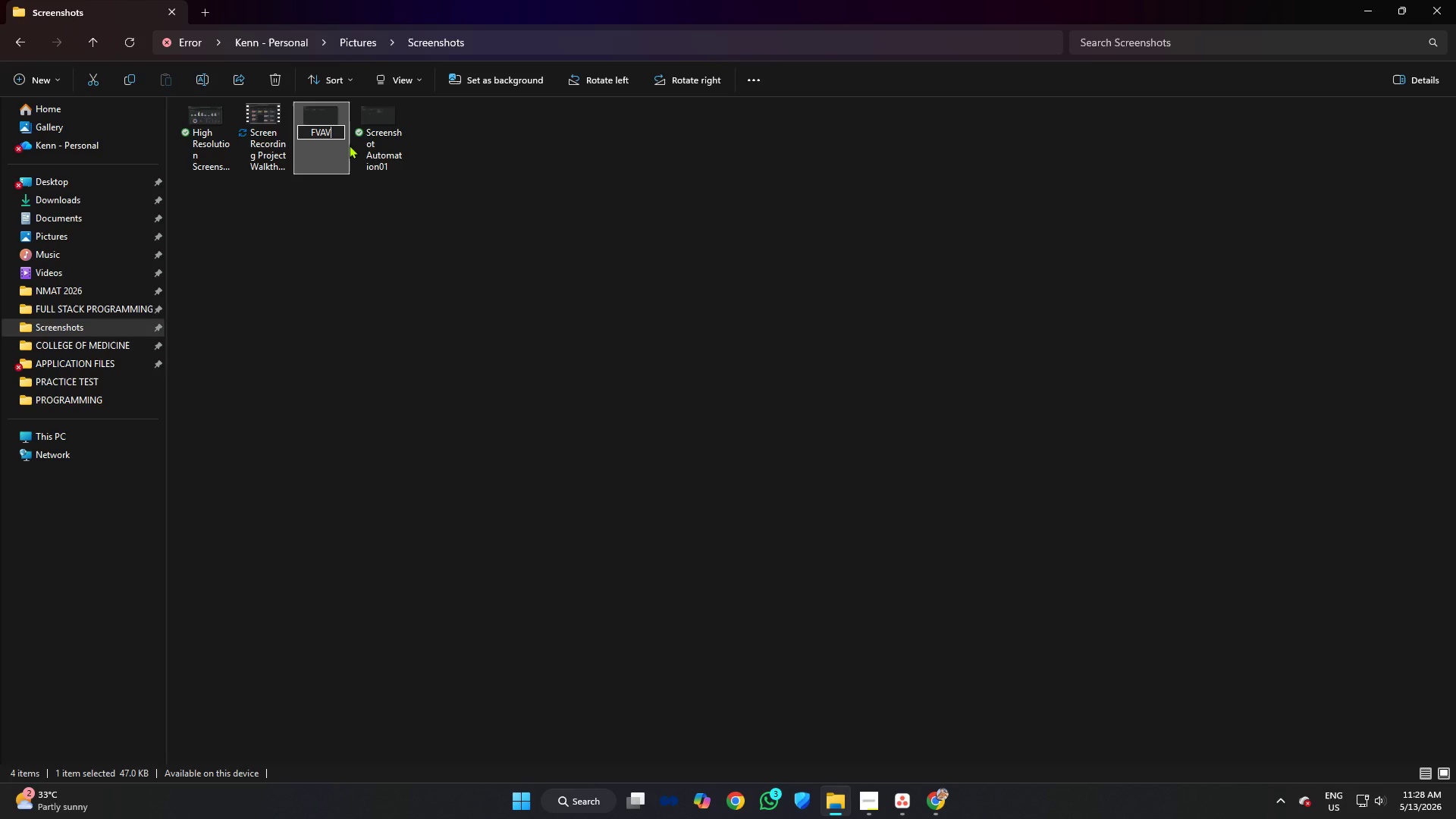 
key(Control+A)
 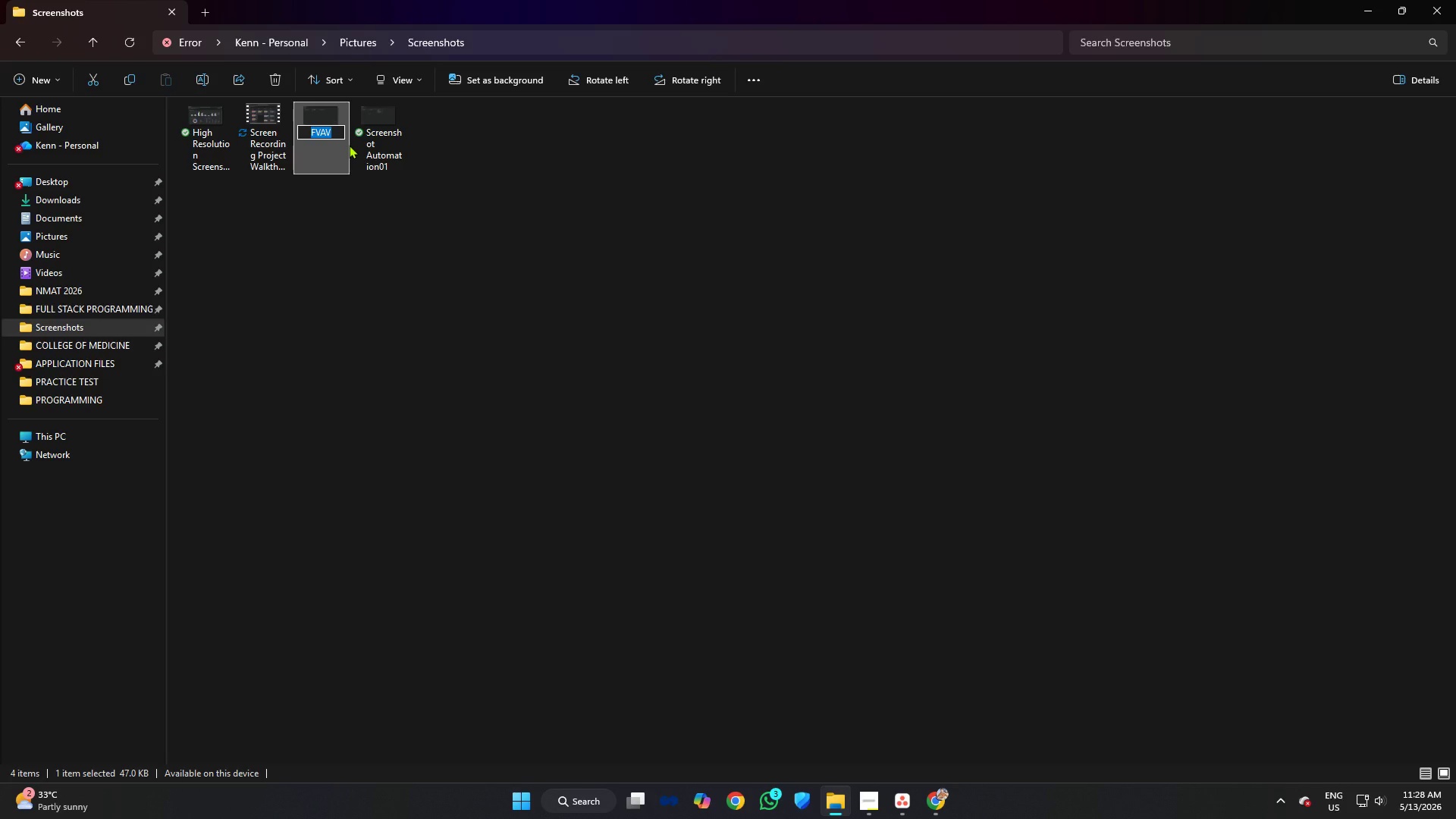 
key(Control+V)
 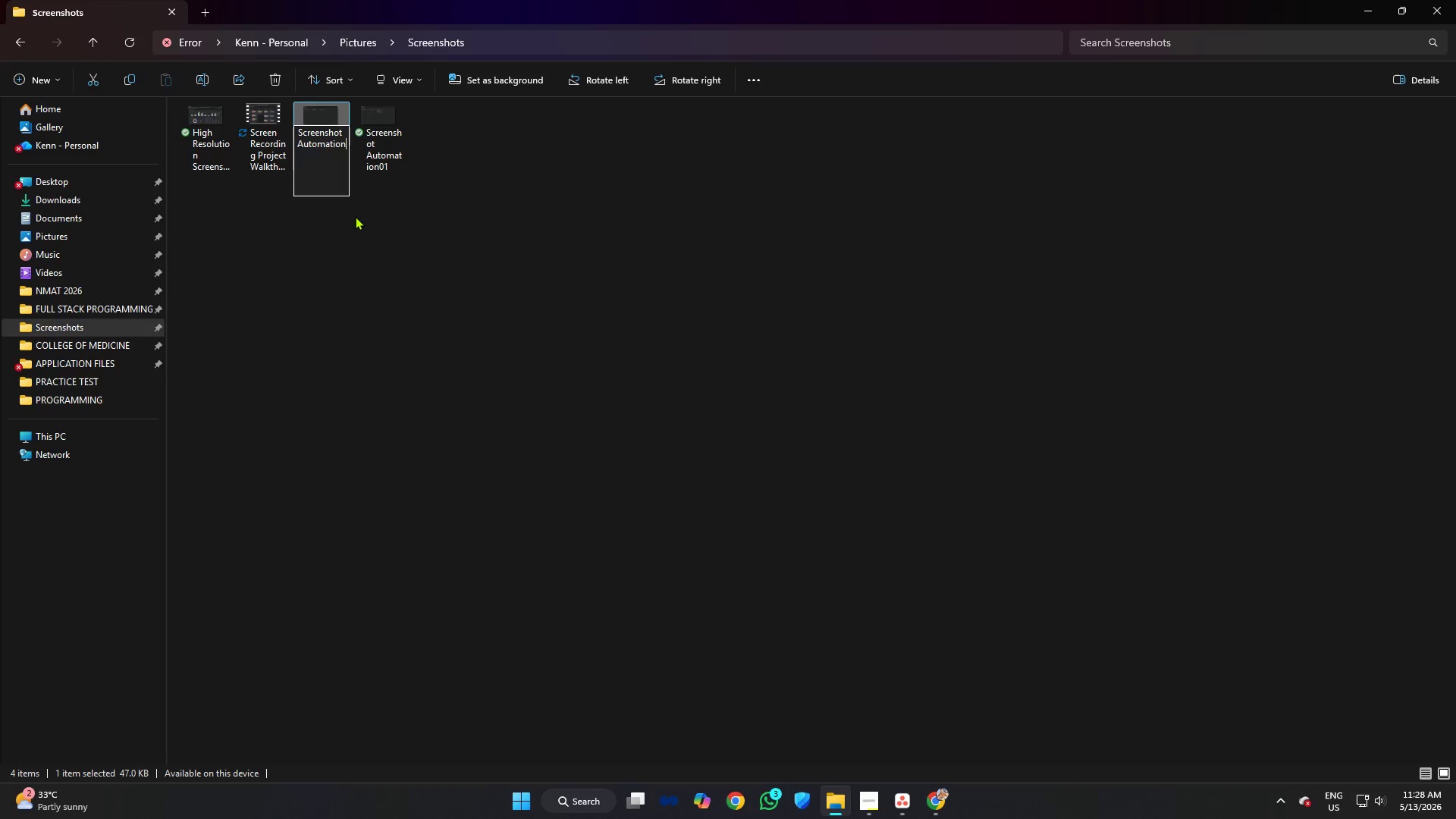 
type( Complewtion)
key(Backspace)
key(Backspace)
key(Backspace)
key(Backspace)
key(Backspace)
type(tion Logic)
 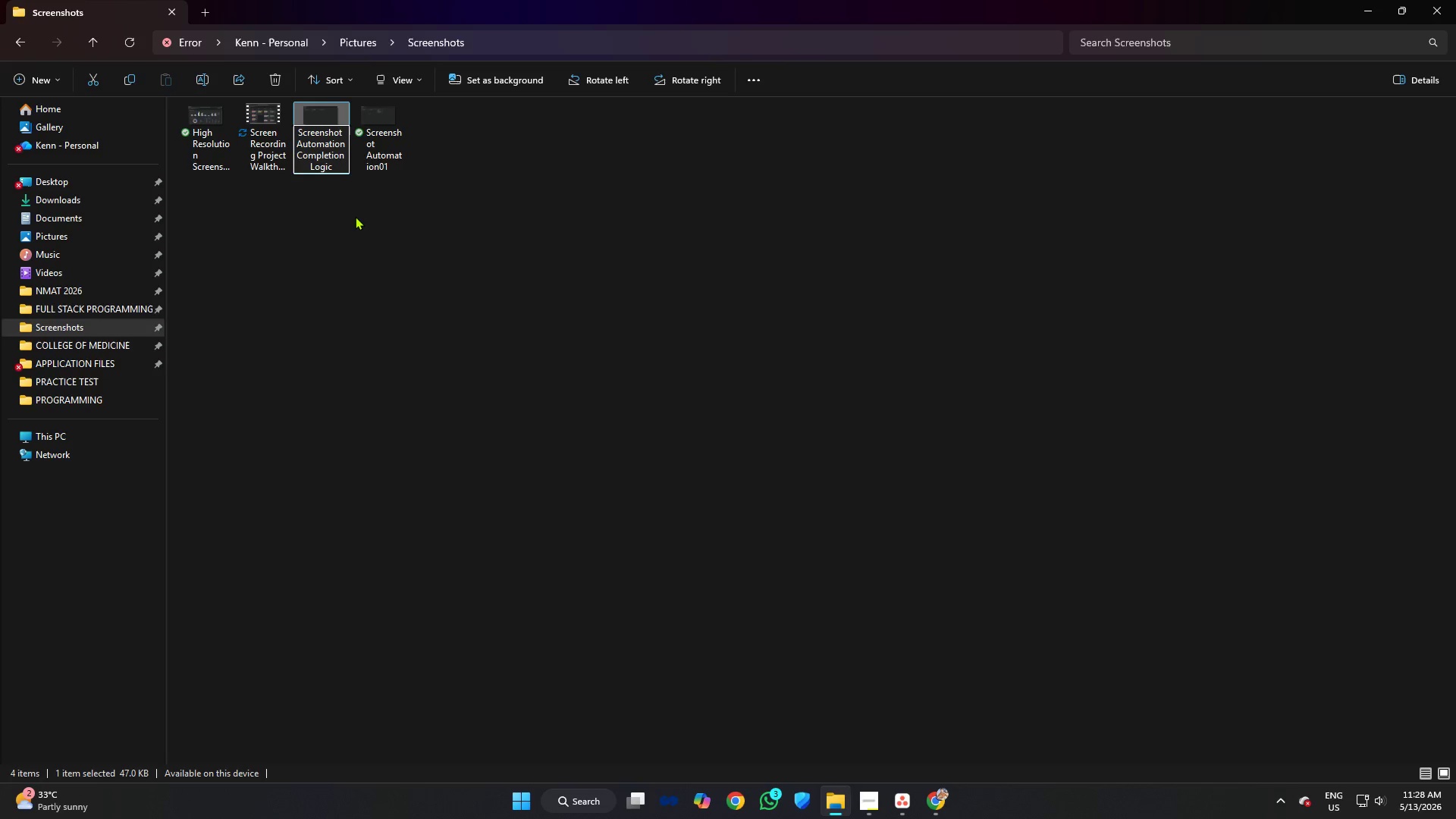 
key(Enter)
 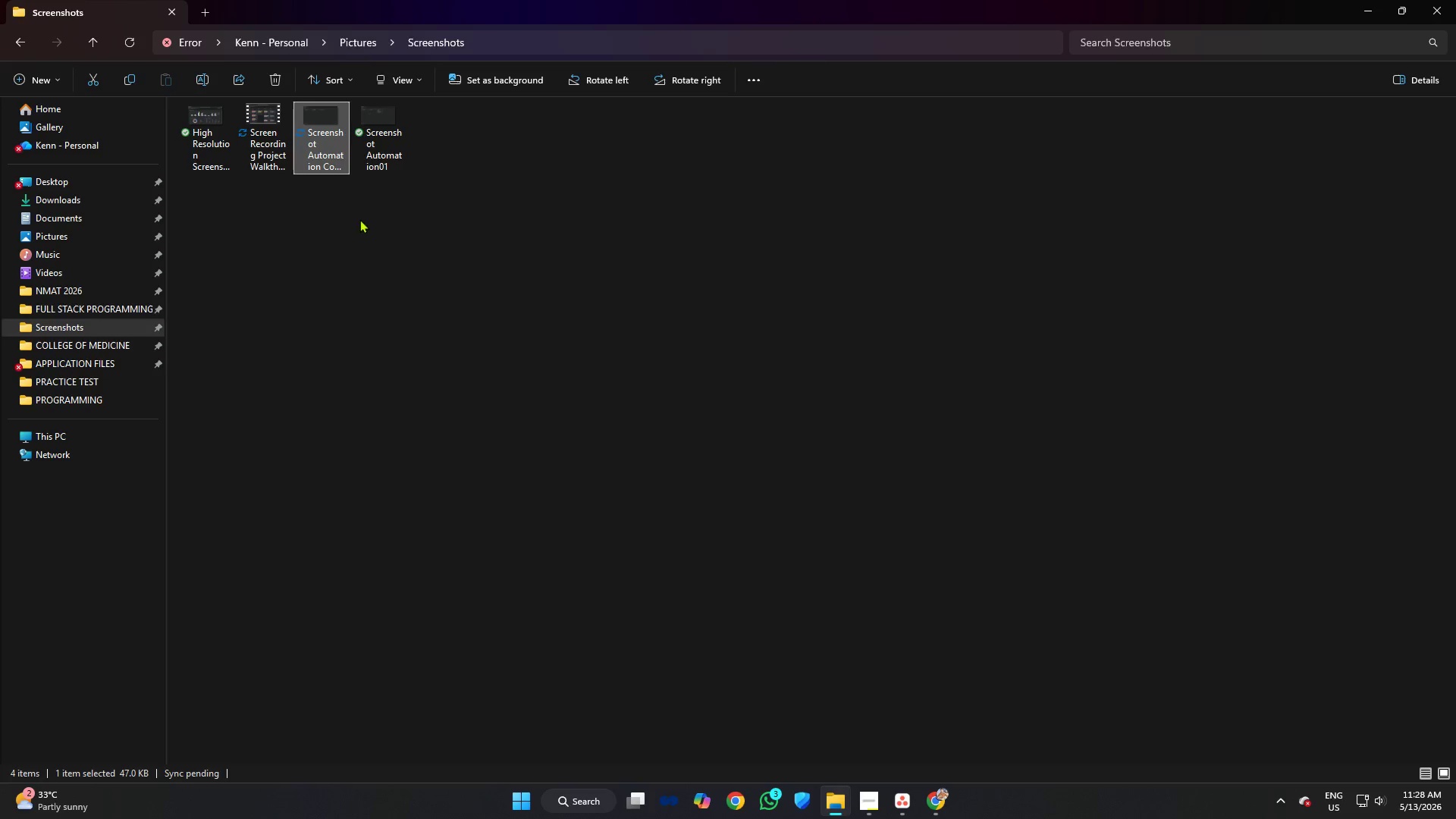 
left_click([390, 224])
 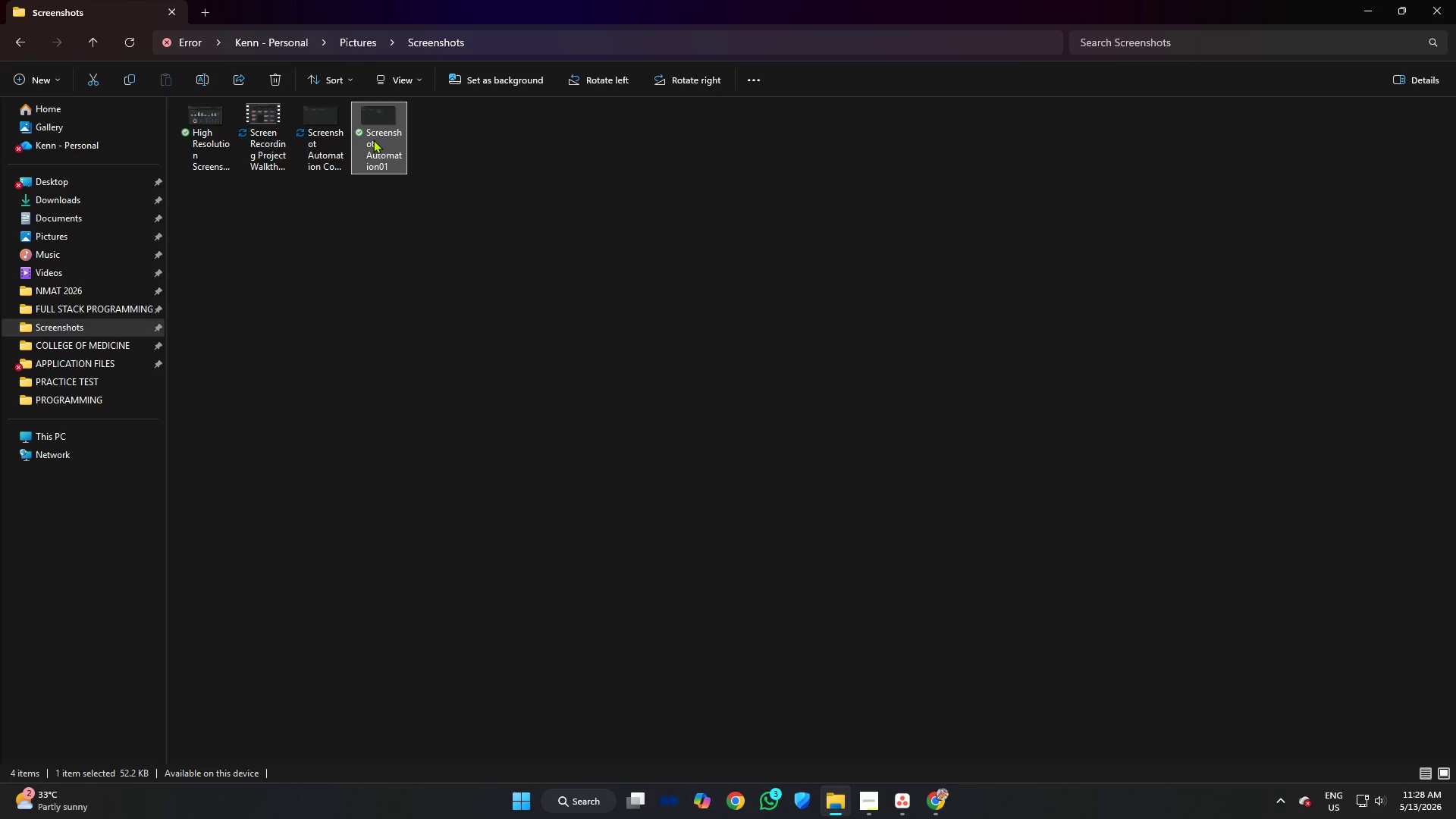 
double_click([373, 140])
 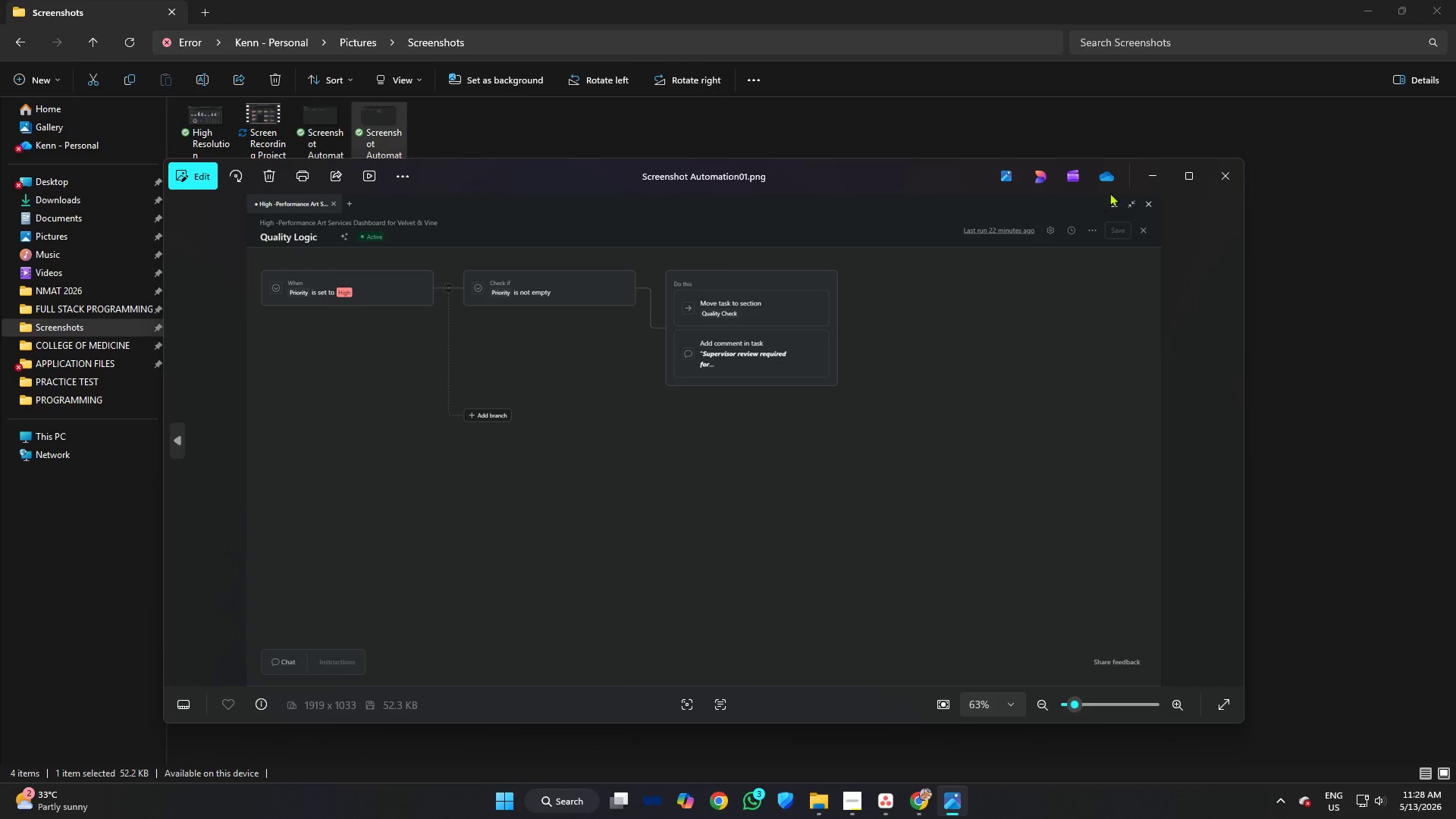 
left_click([1222, 180])
 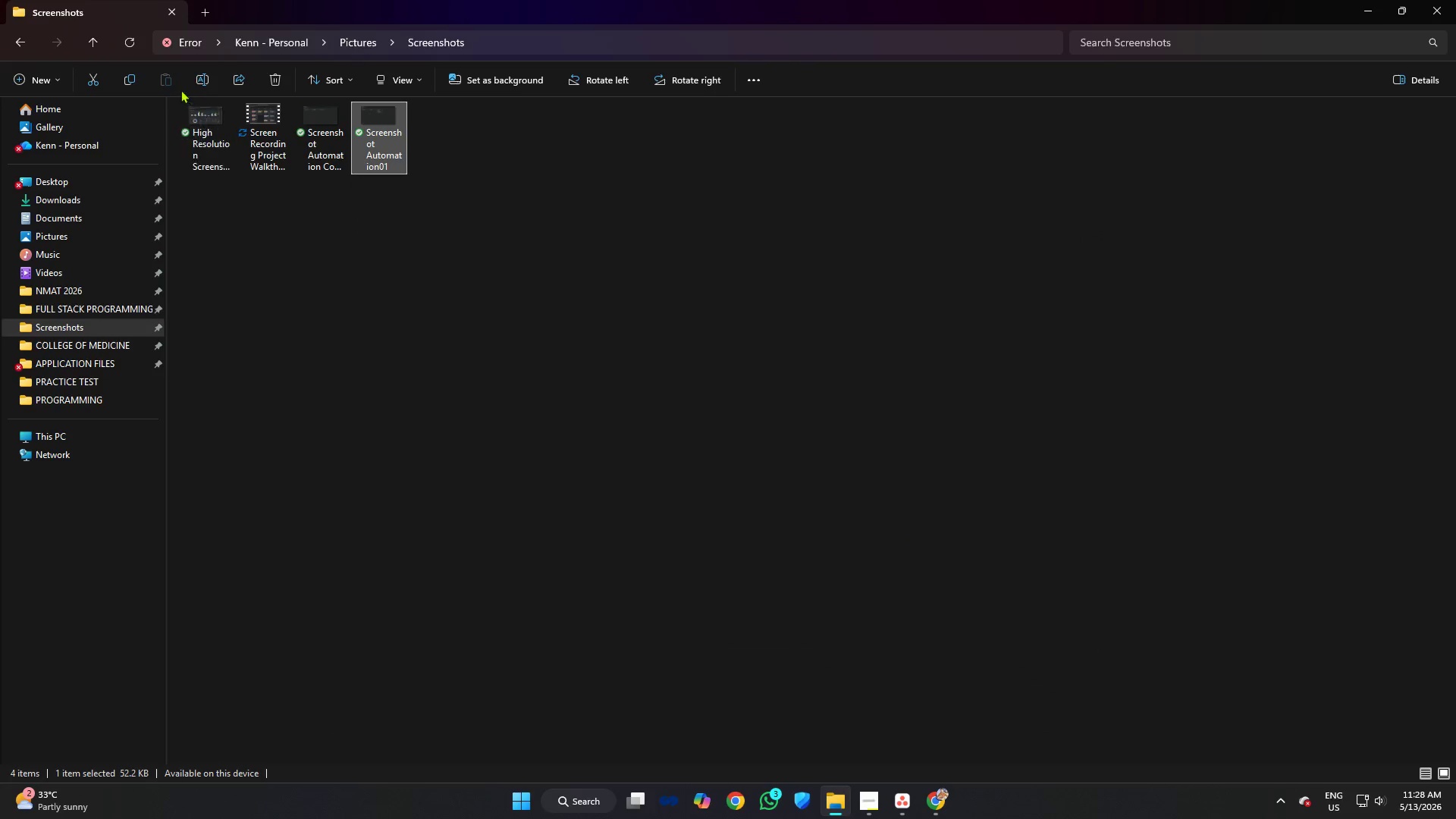 
left_click([201, 75])
 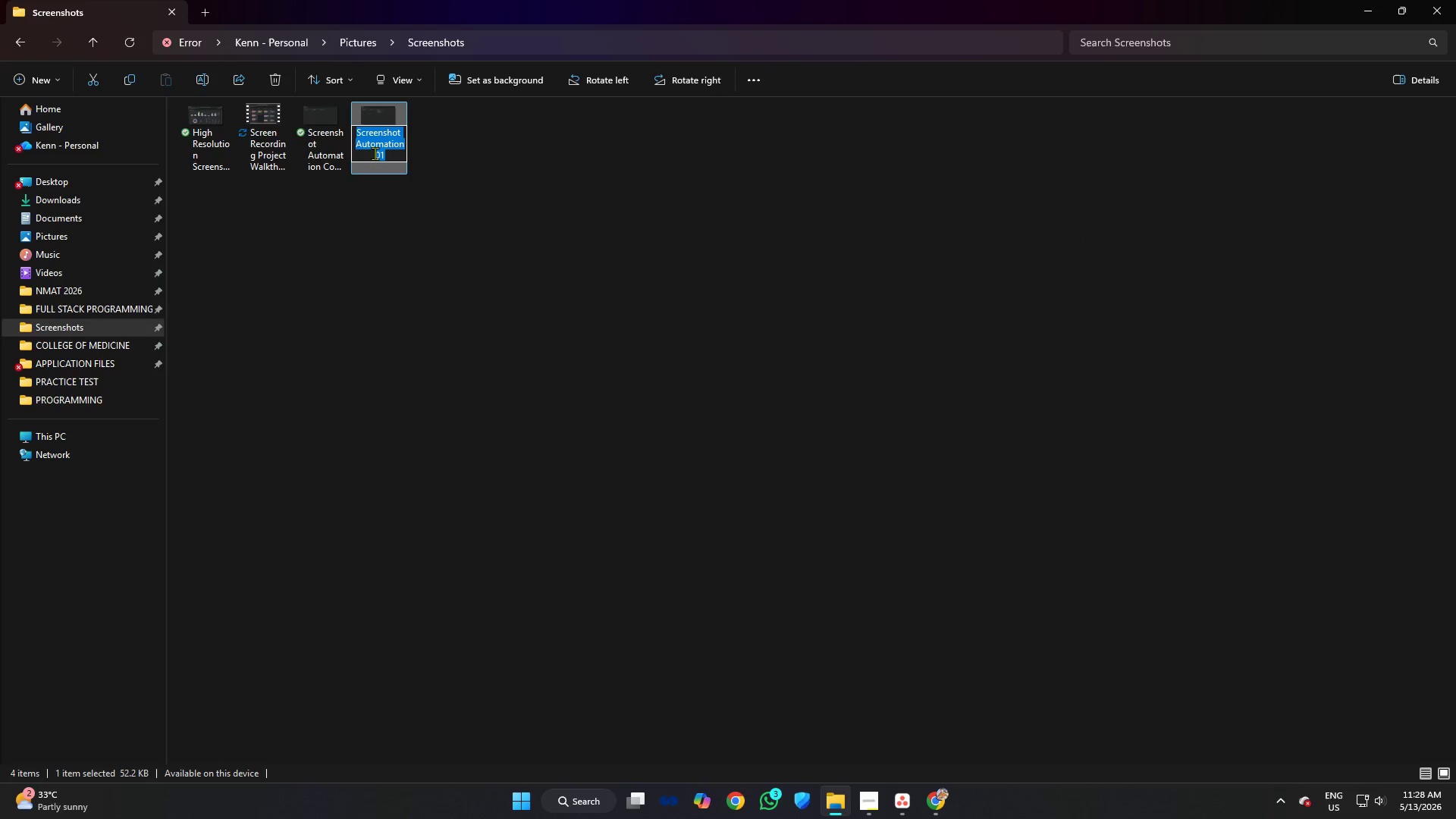 
left_click([394, 150])
 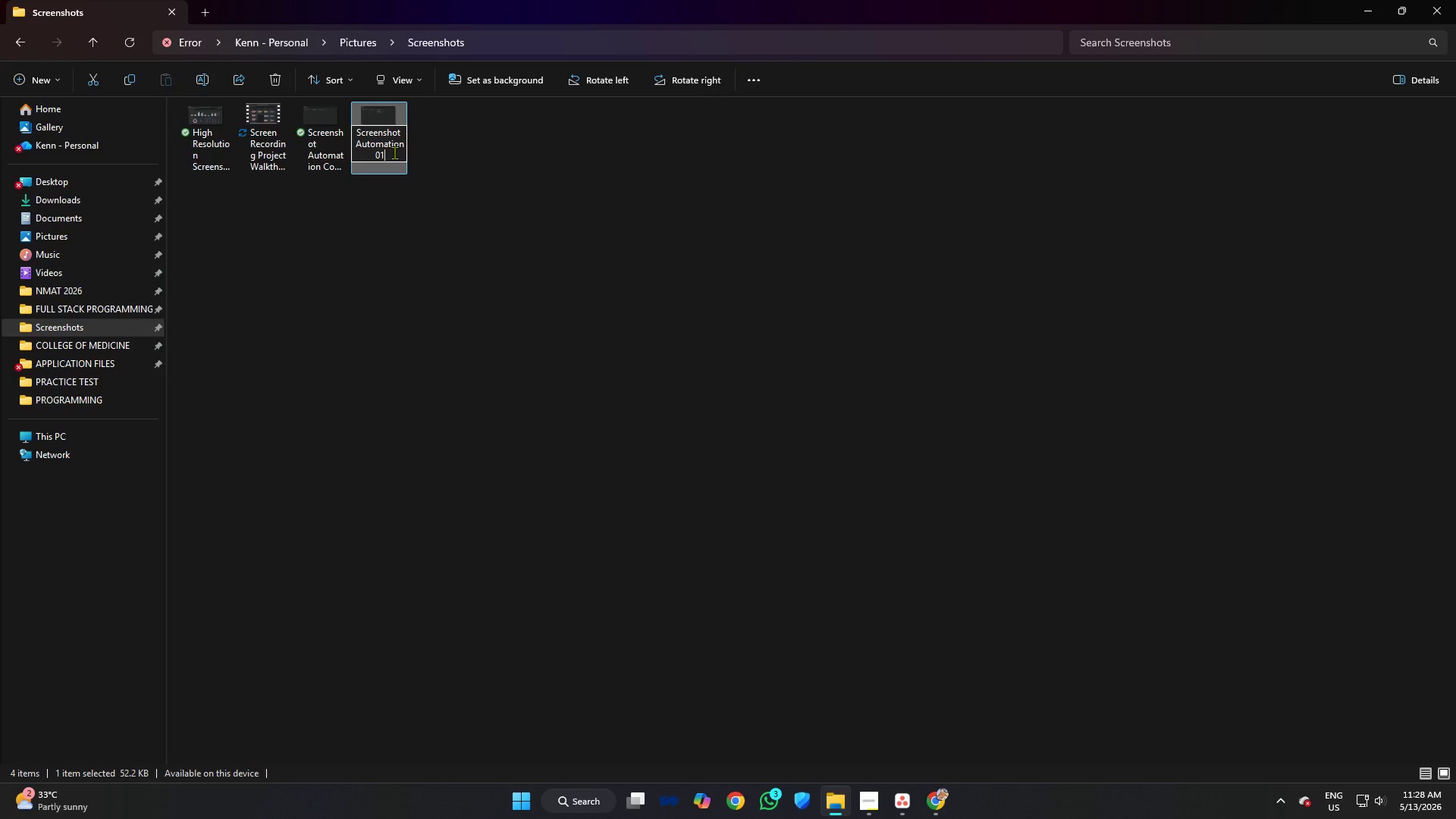 
key(Backspace)
key(Backspace)
type(Quality Logic)
 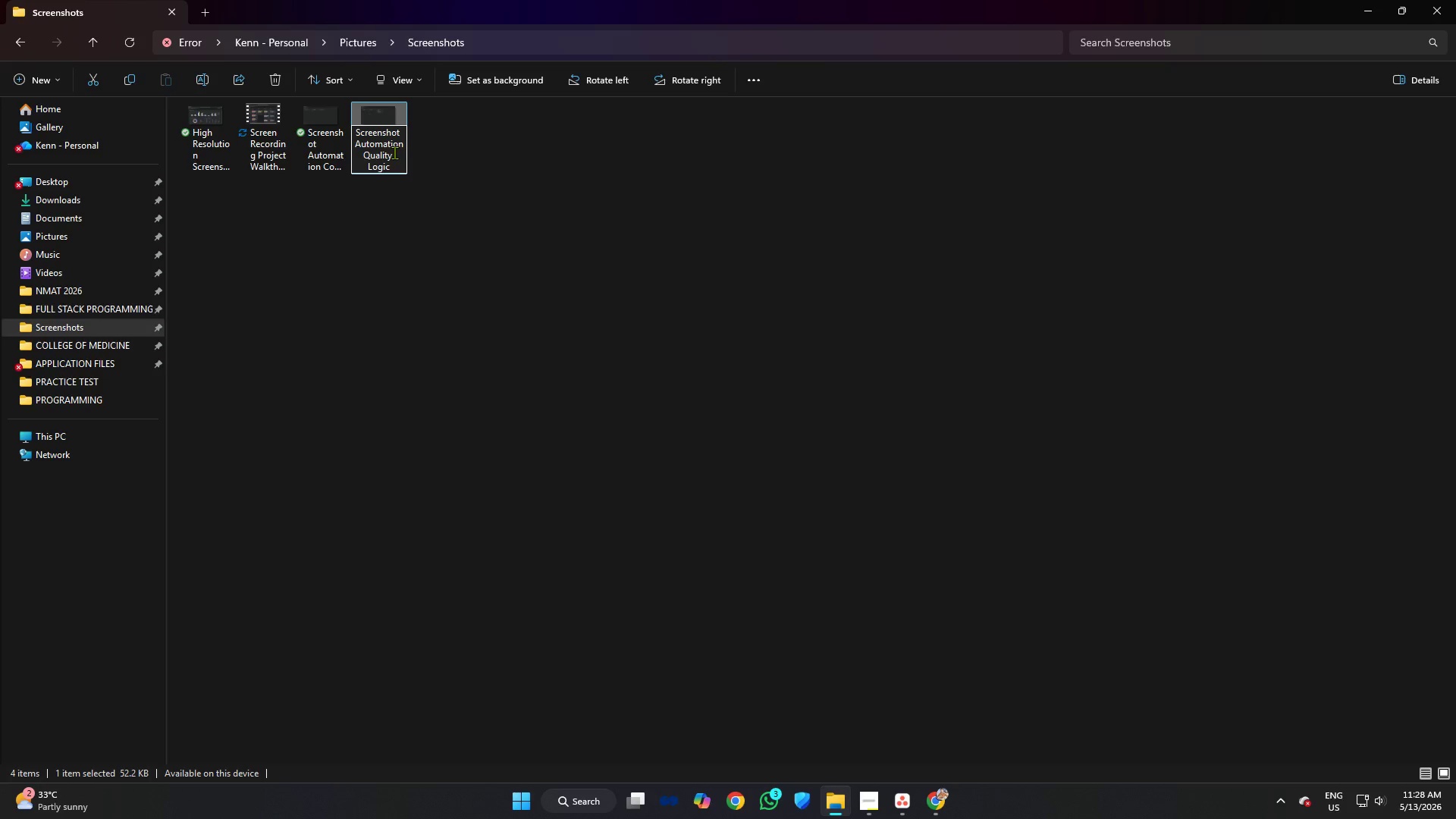 
key(Enter)
 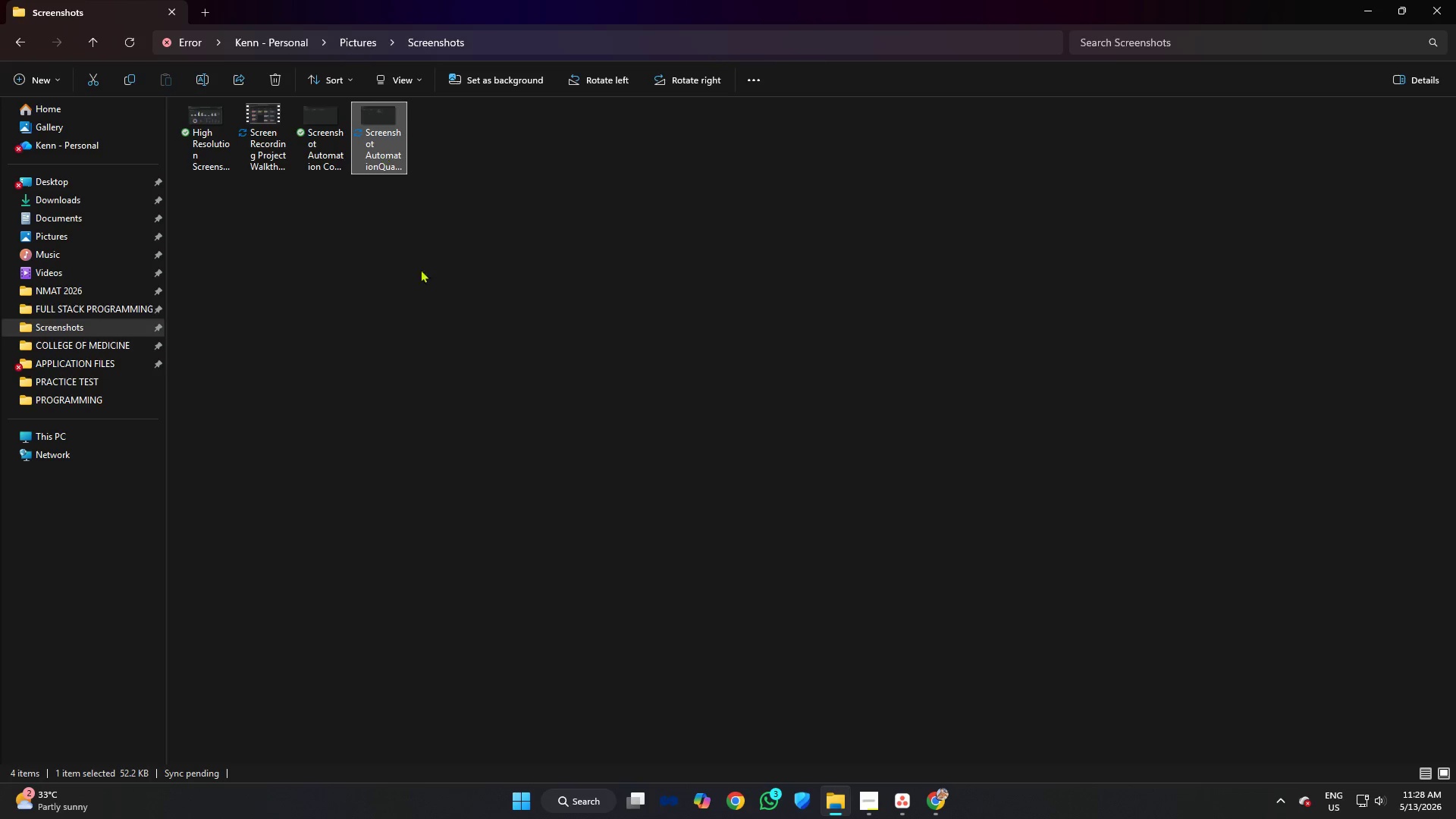 
left_click([431, 345])
 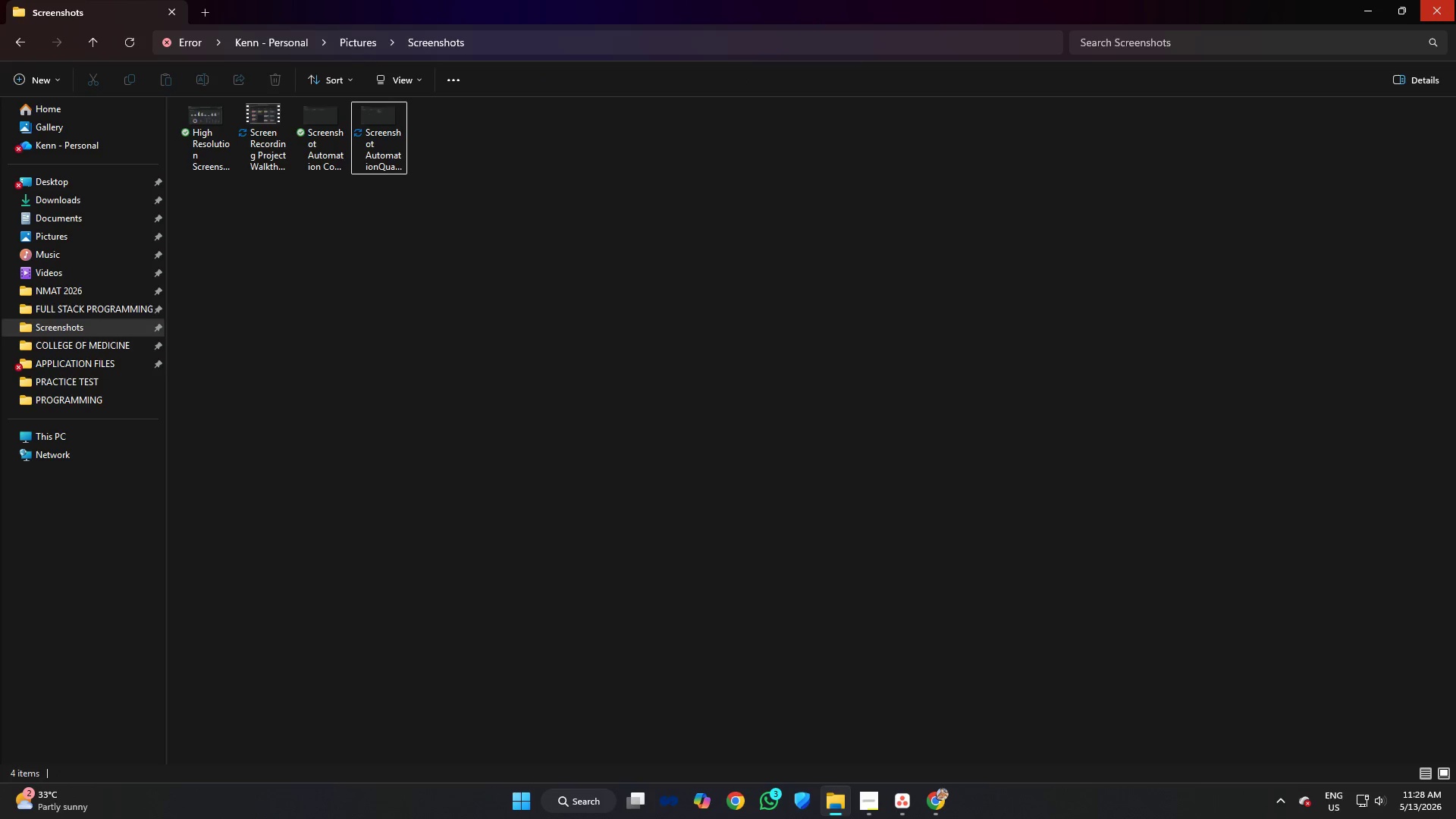 